 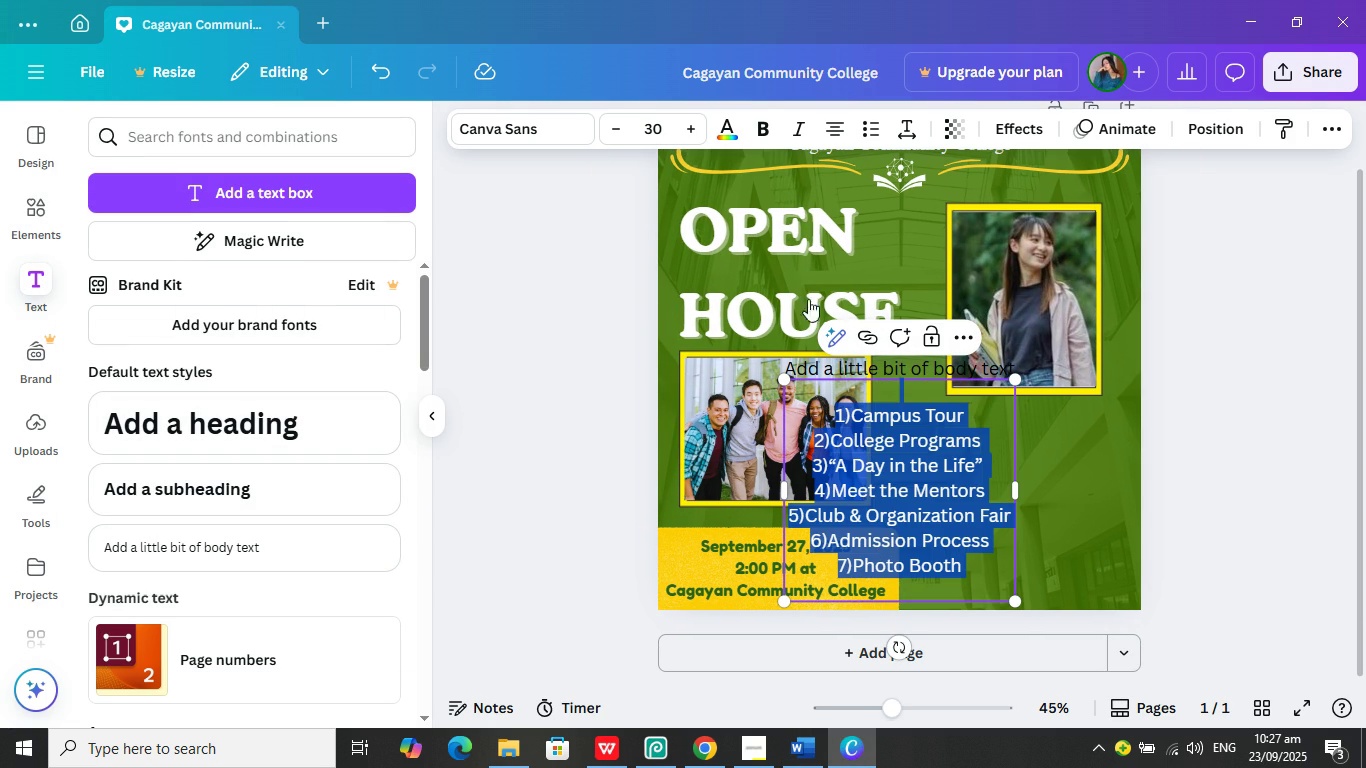 
left_click([832, 126])
 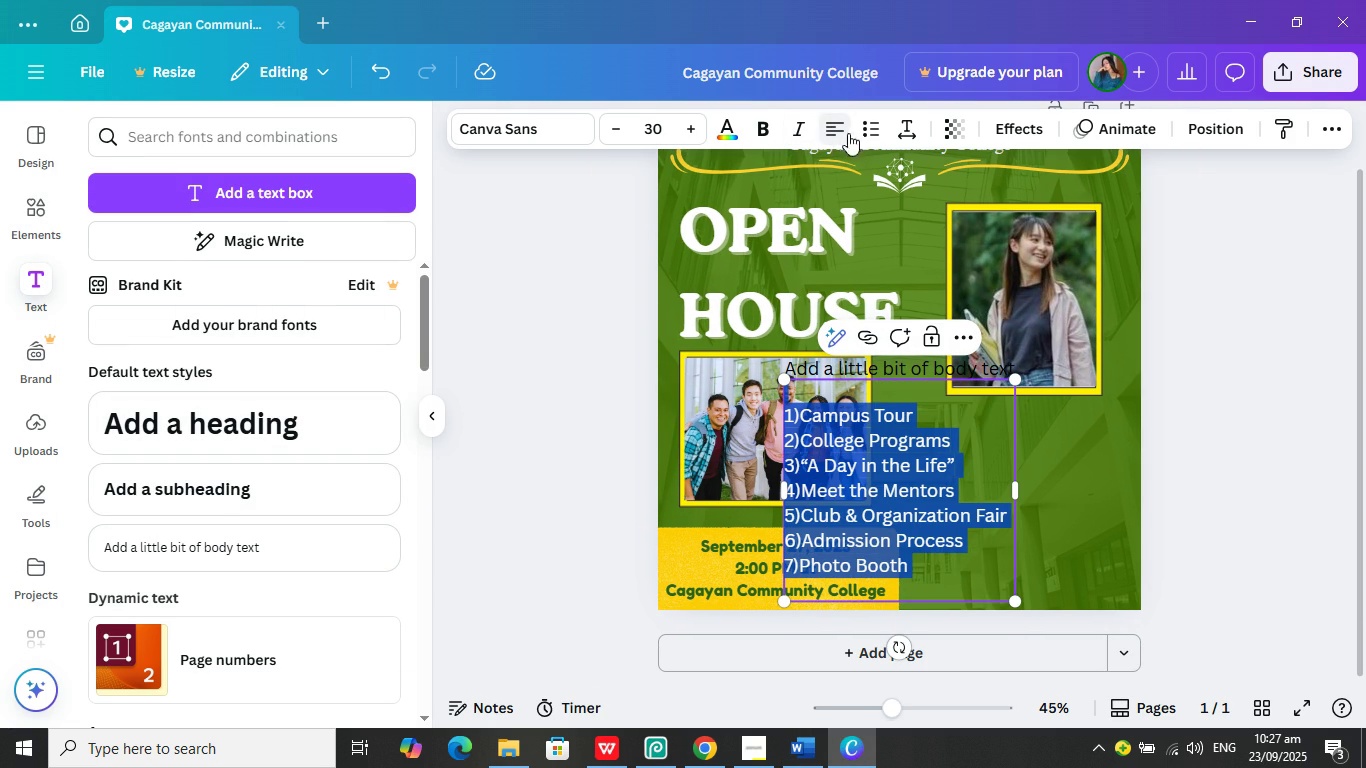 
left_click([864, 125])
 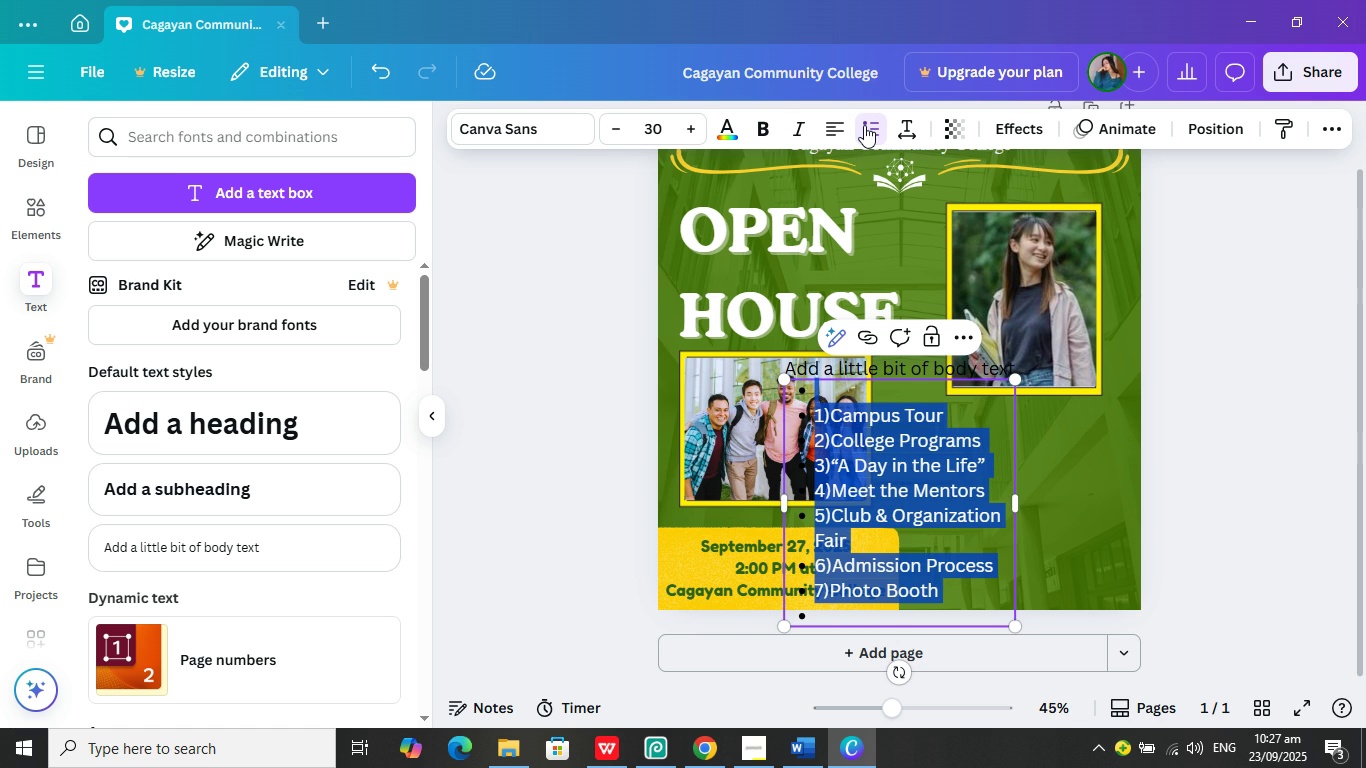 
left_click([864, 125])
 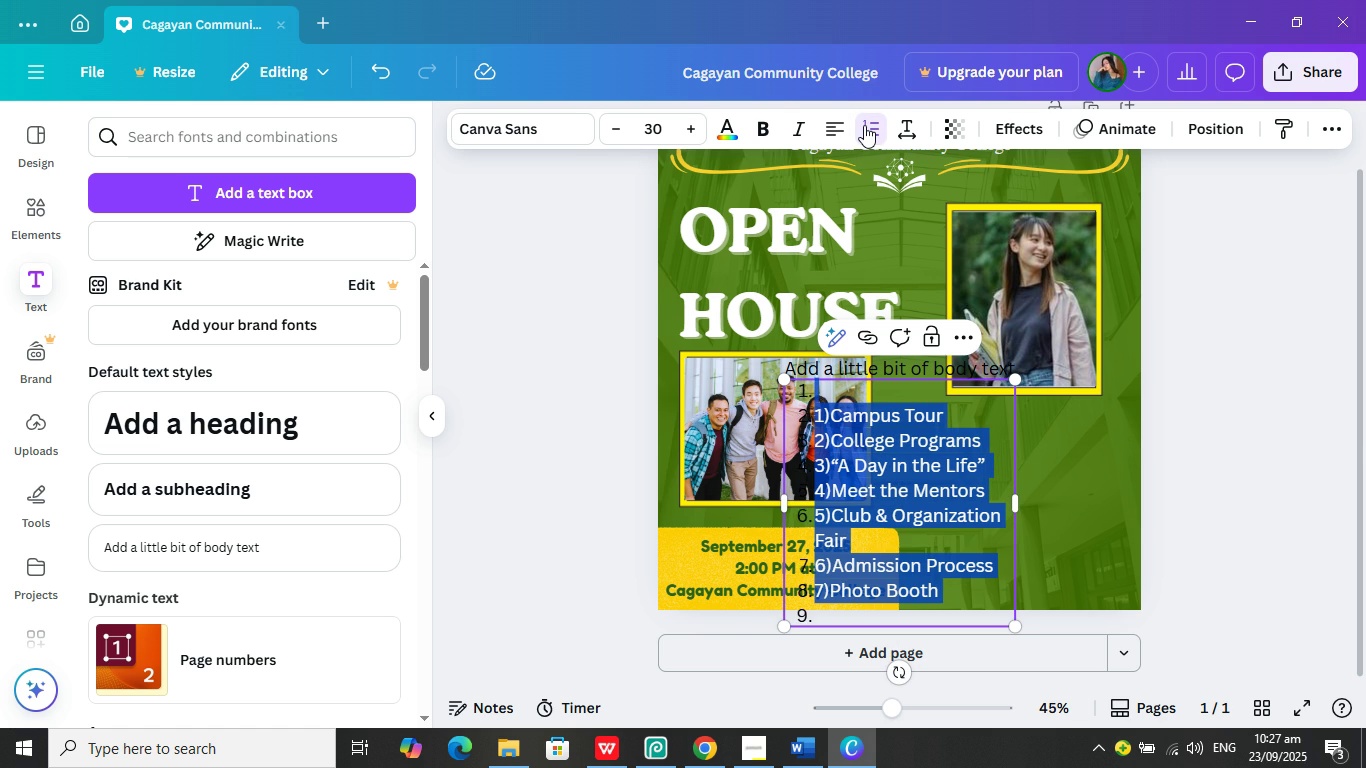 
left_click([864, 125])
 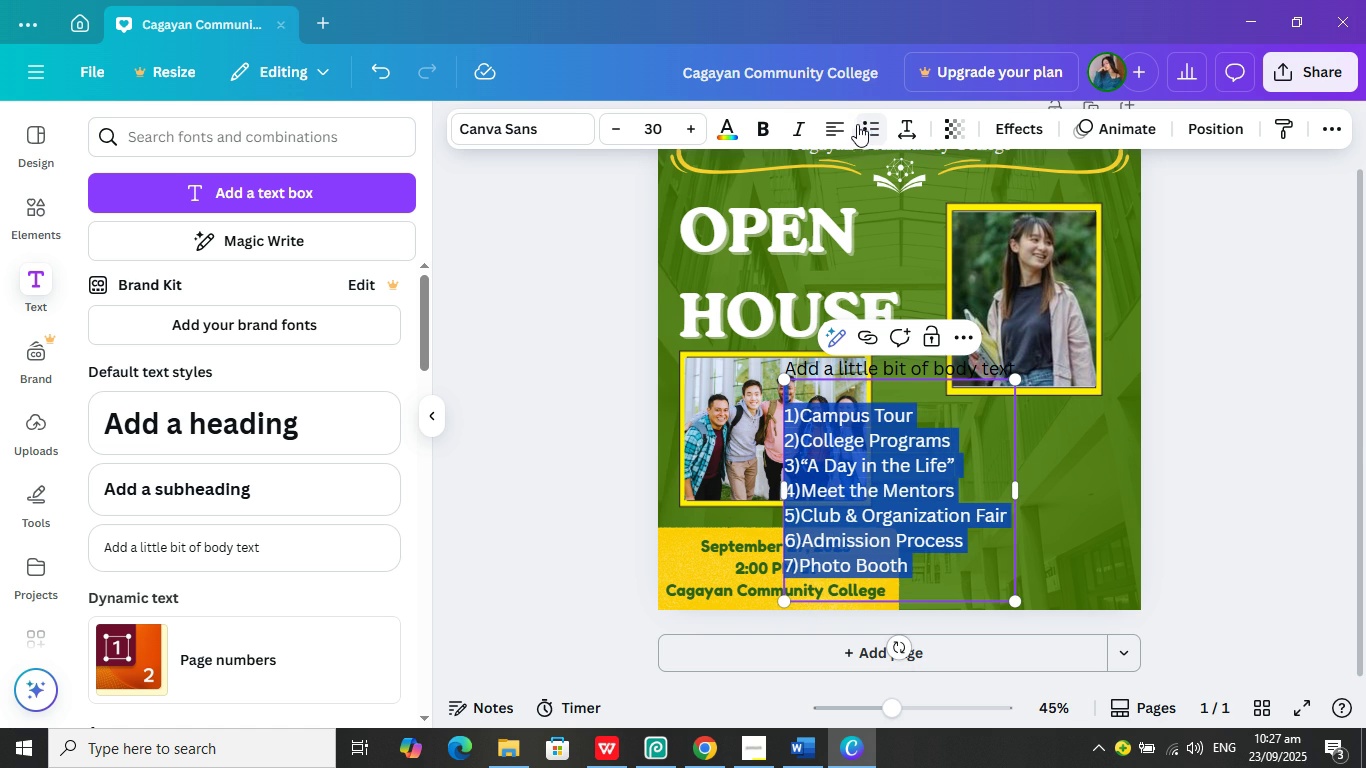 
mouse_move([808, 146])
 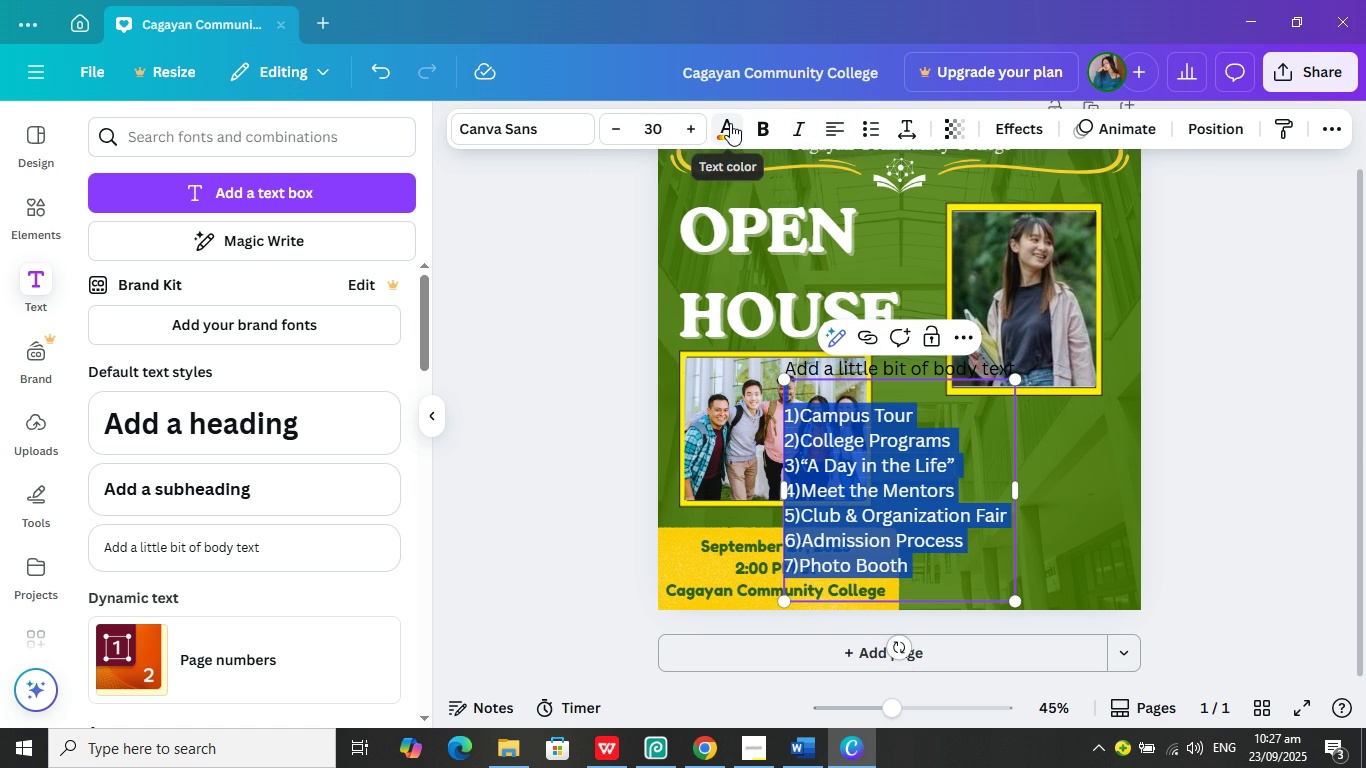 
left_click([730, 123])
 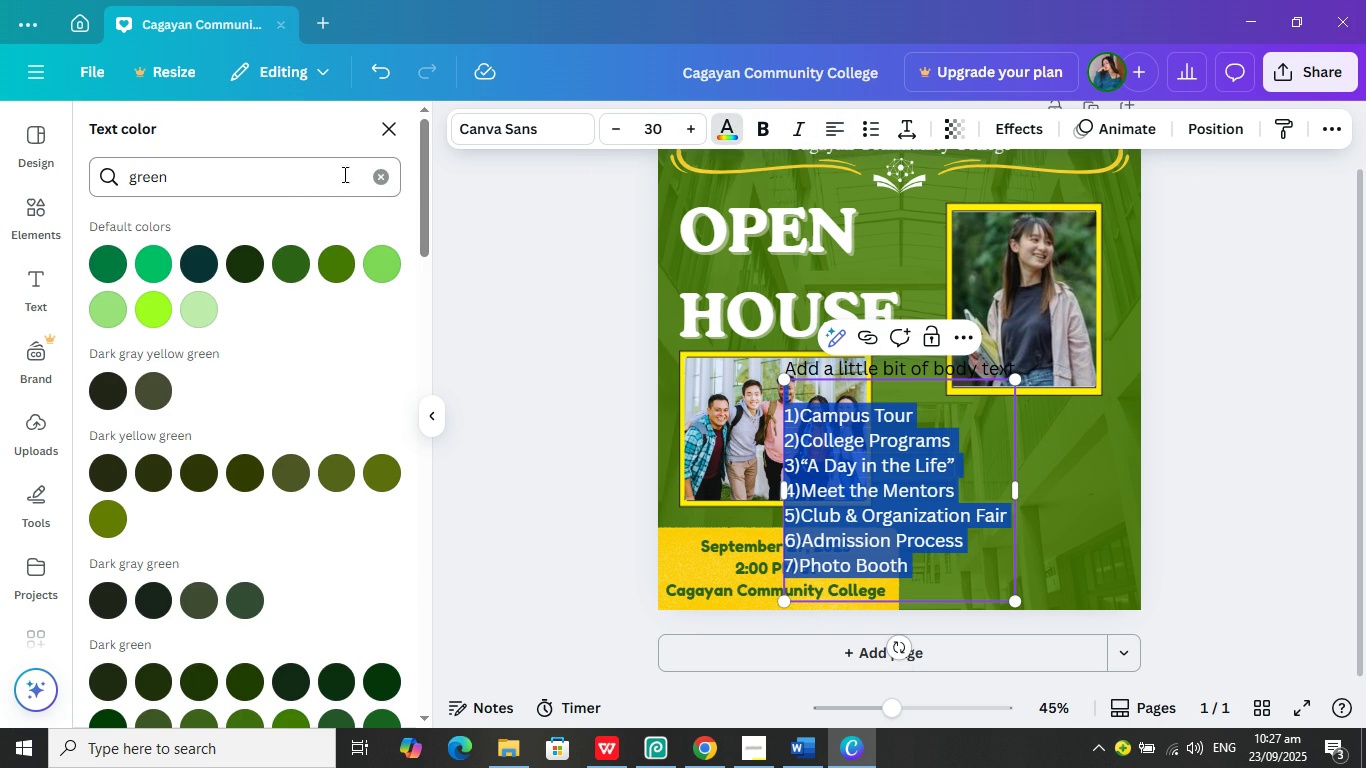 
left_click([393, 177])
 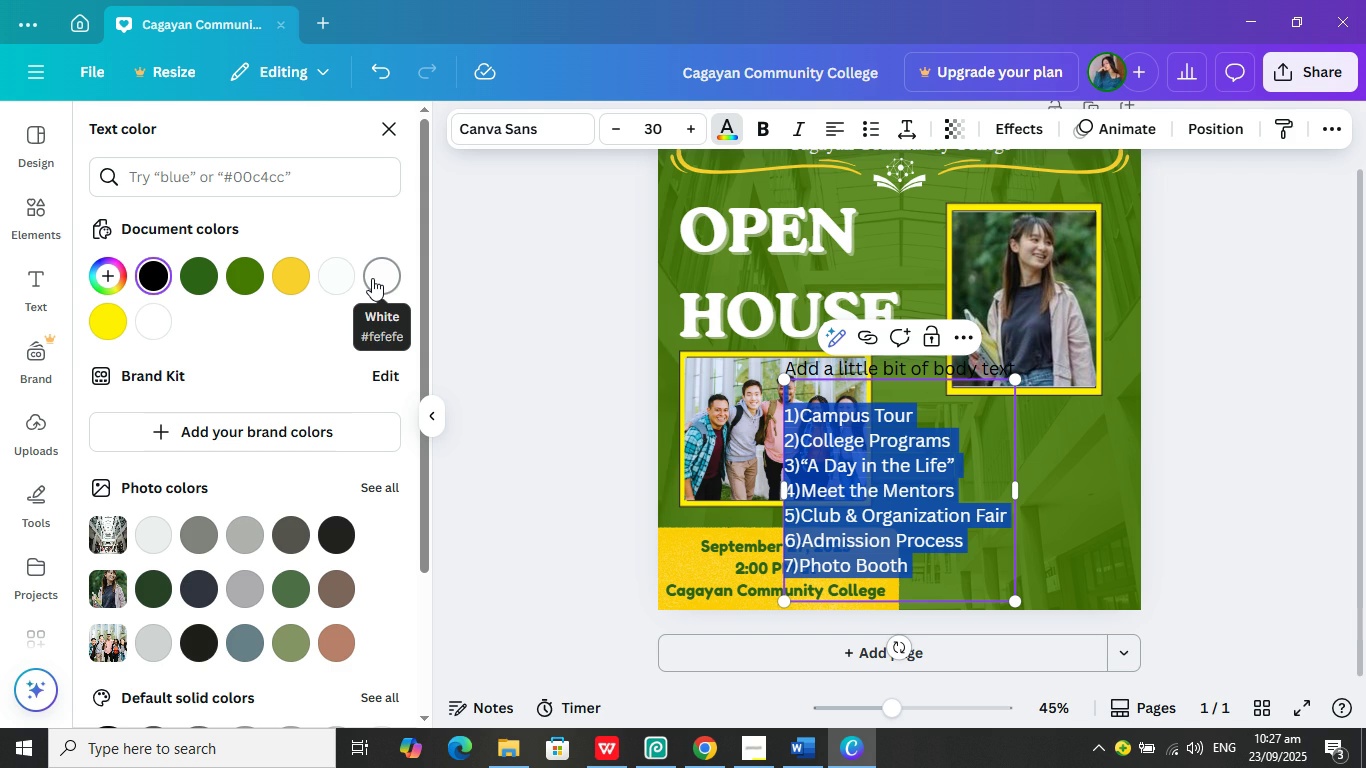 
double_click([372, 278])
 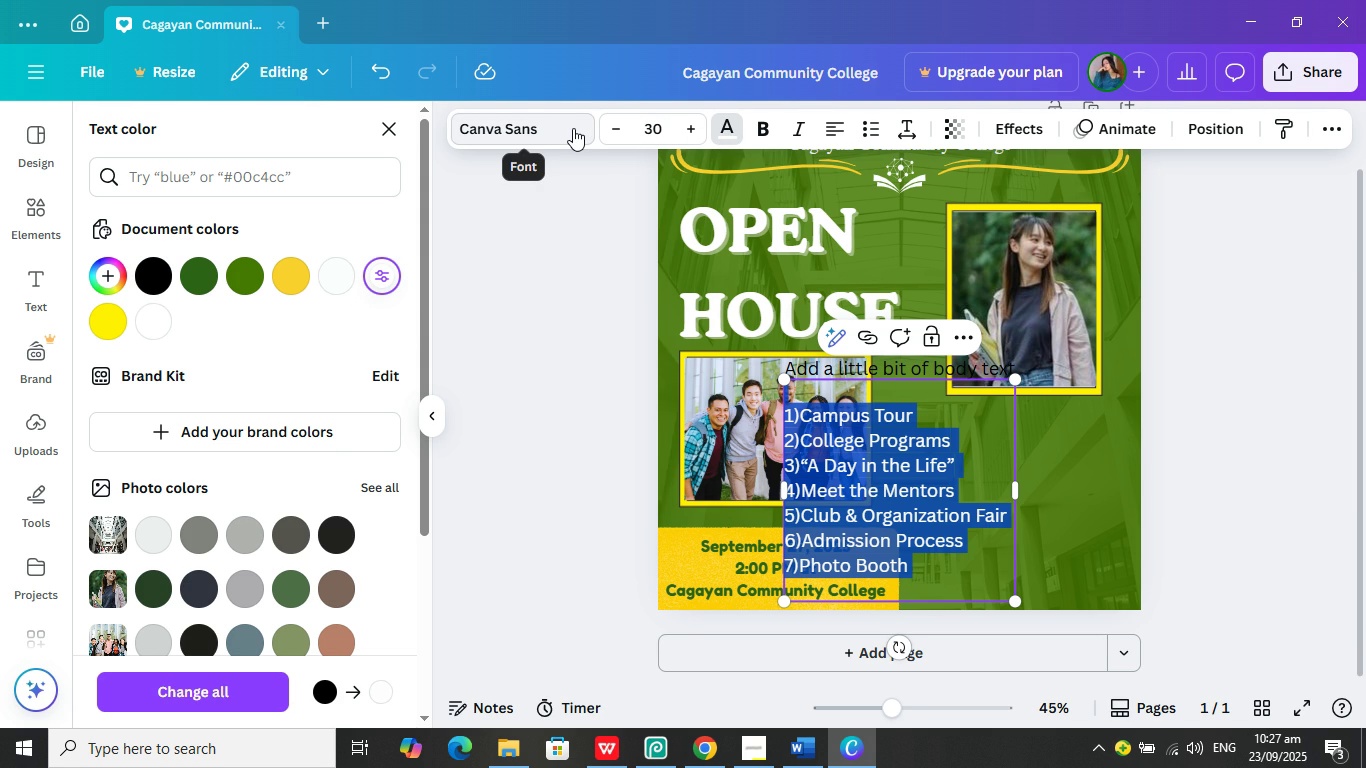 
wait(5.79)
 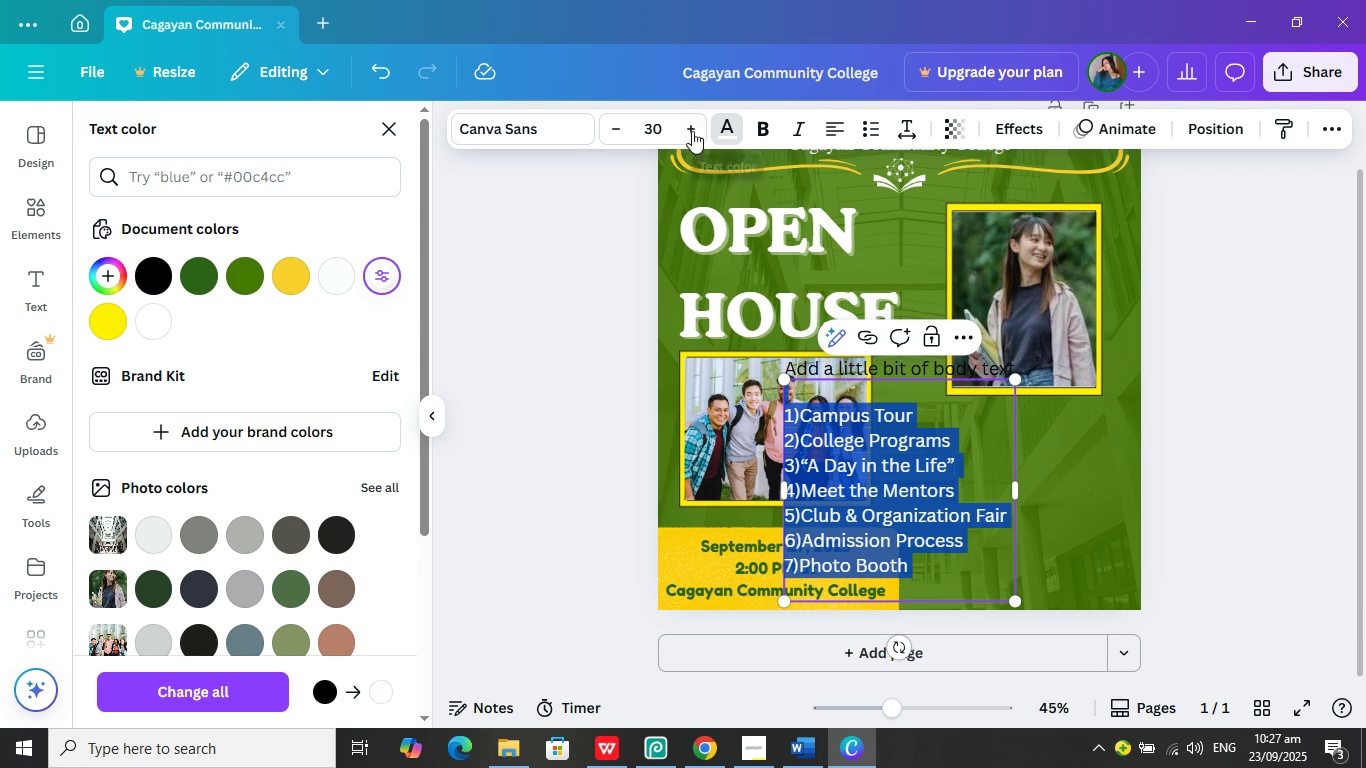 
left_click([573, 128])
 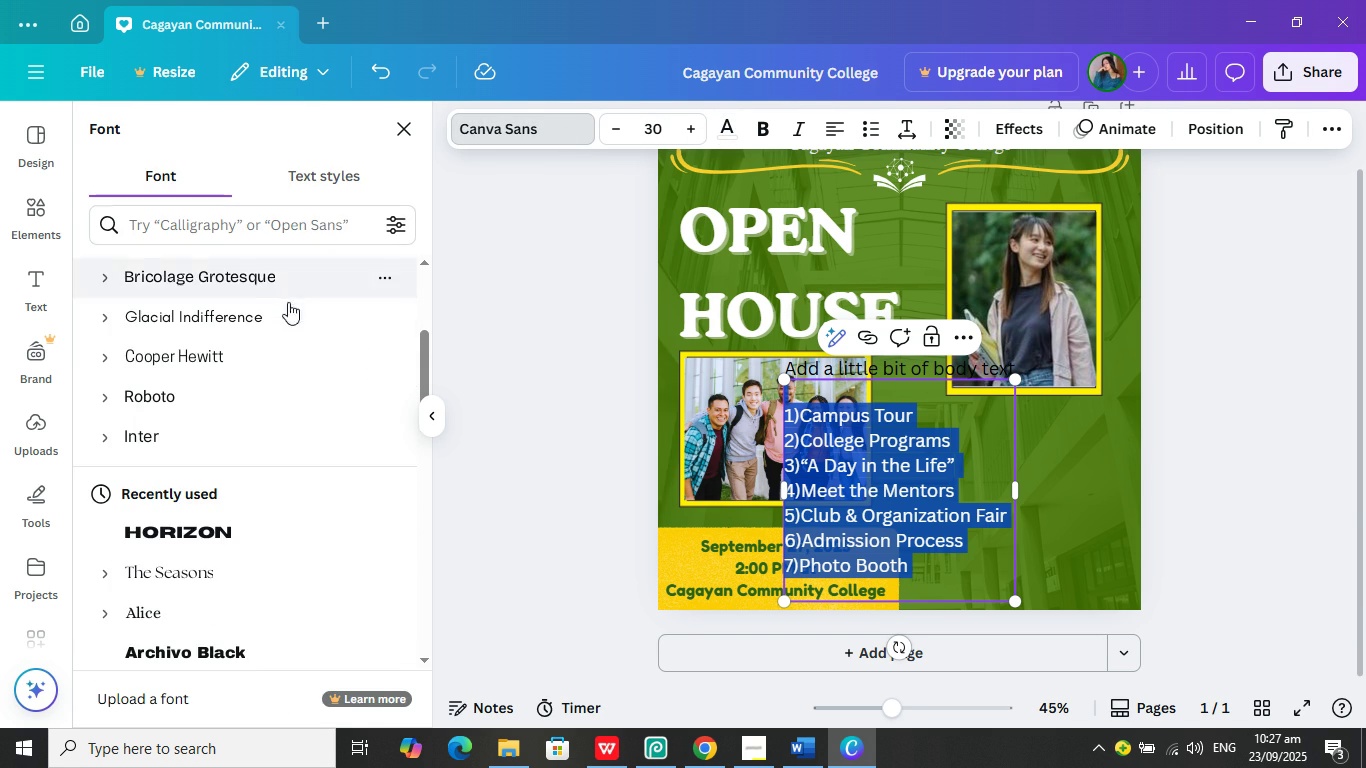 
scroll: coordinate [290, 380], scroll_direction: up, amount: 8.0
 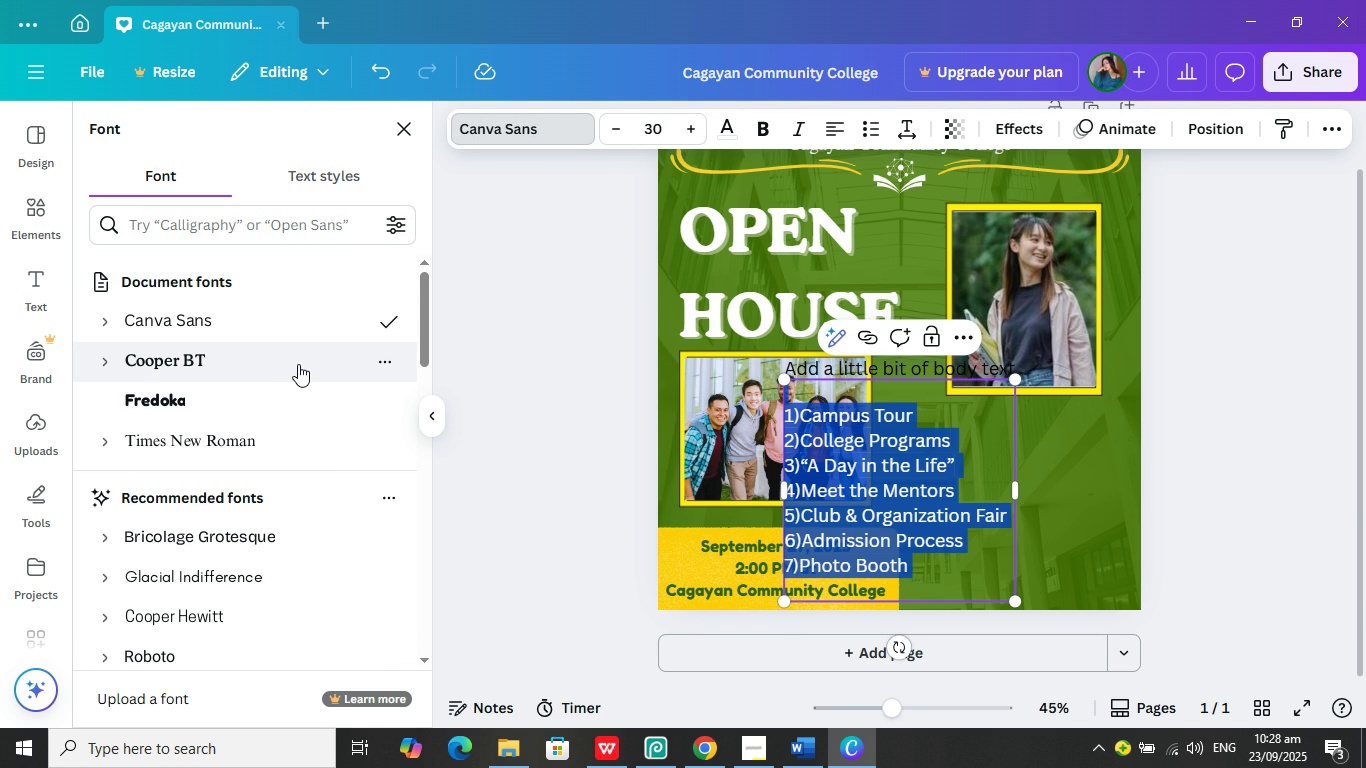 
left_click([298, 364])